 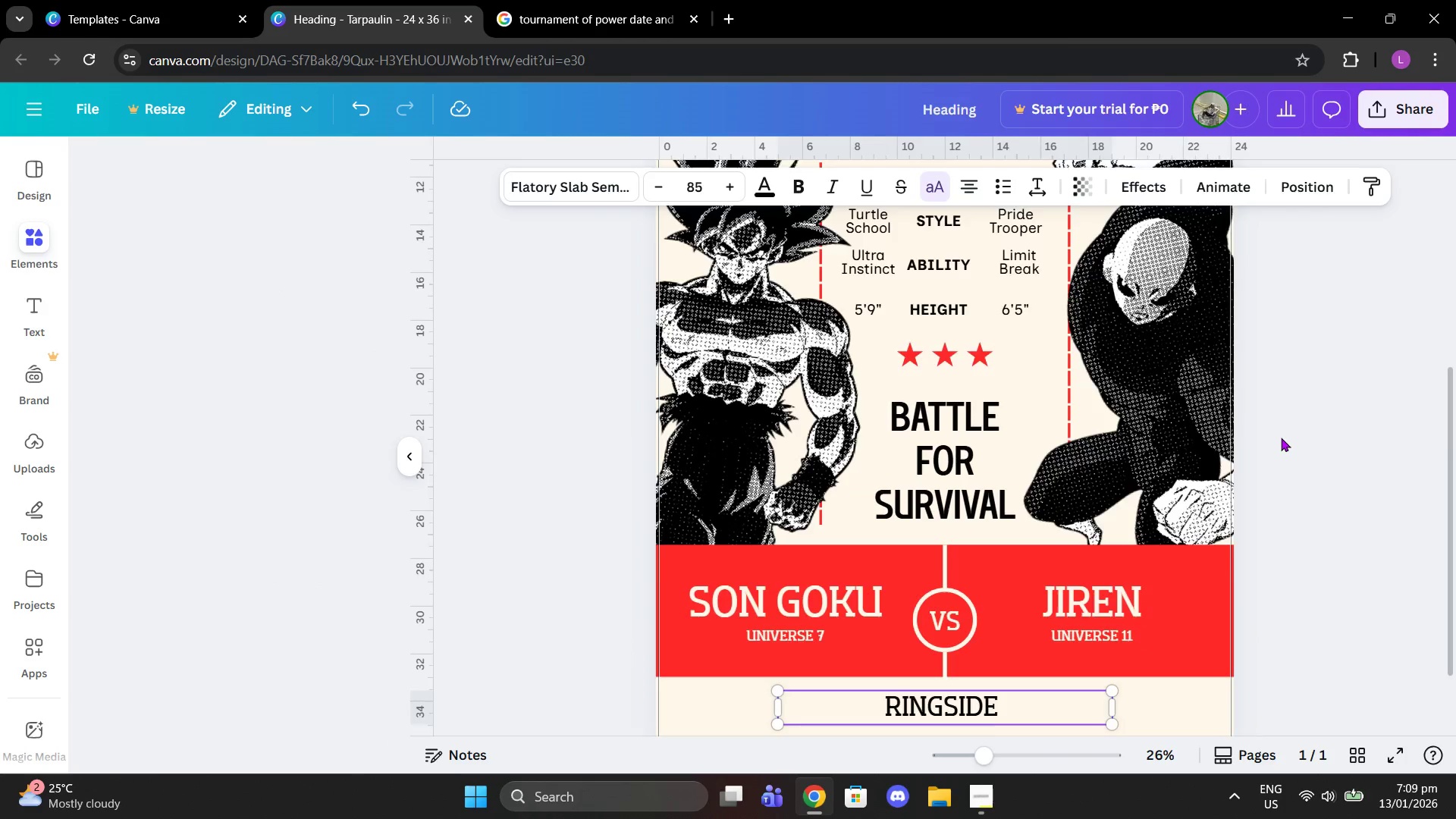 
scroll: coordinate [1317, 431], scroll_direction: up, amount: 3.0
 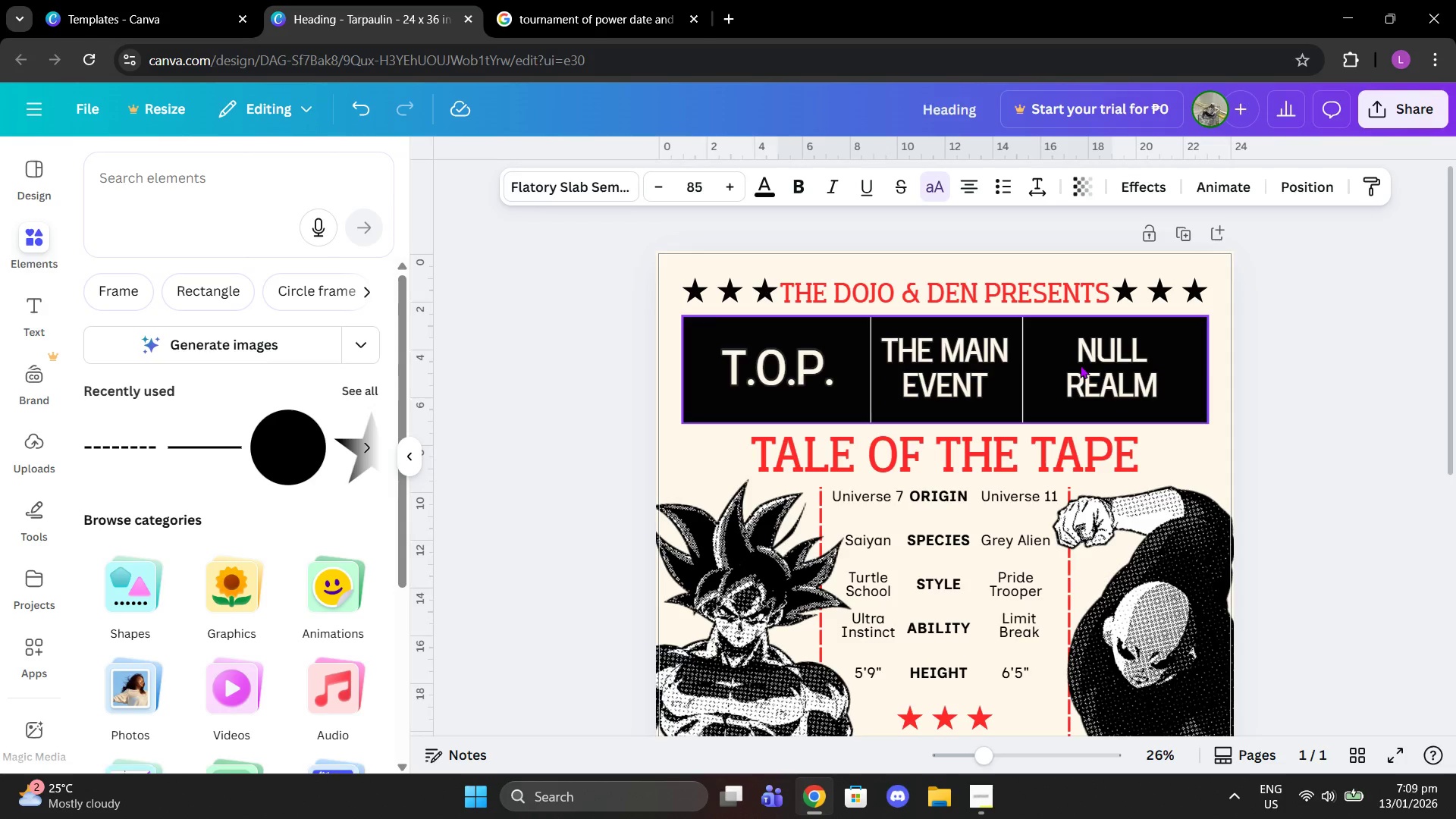 
left_click([764, 378])
 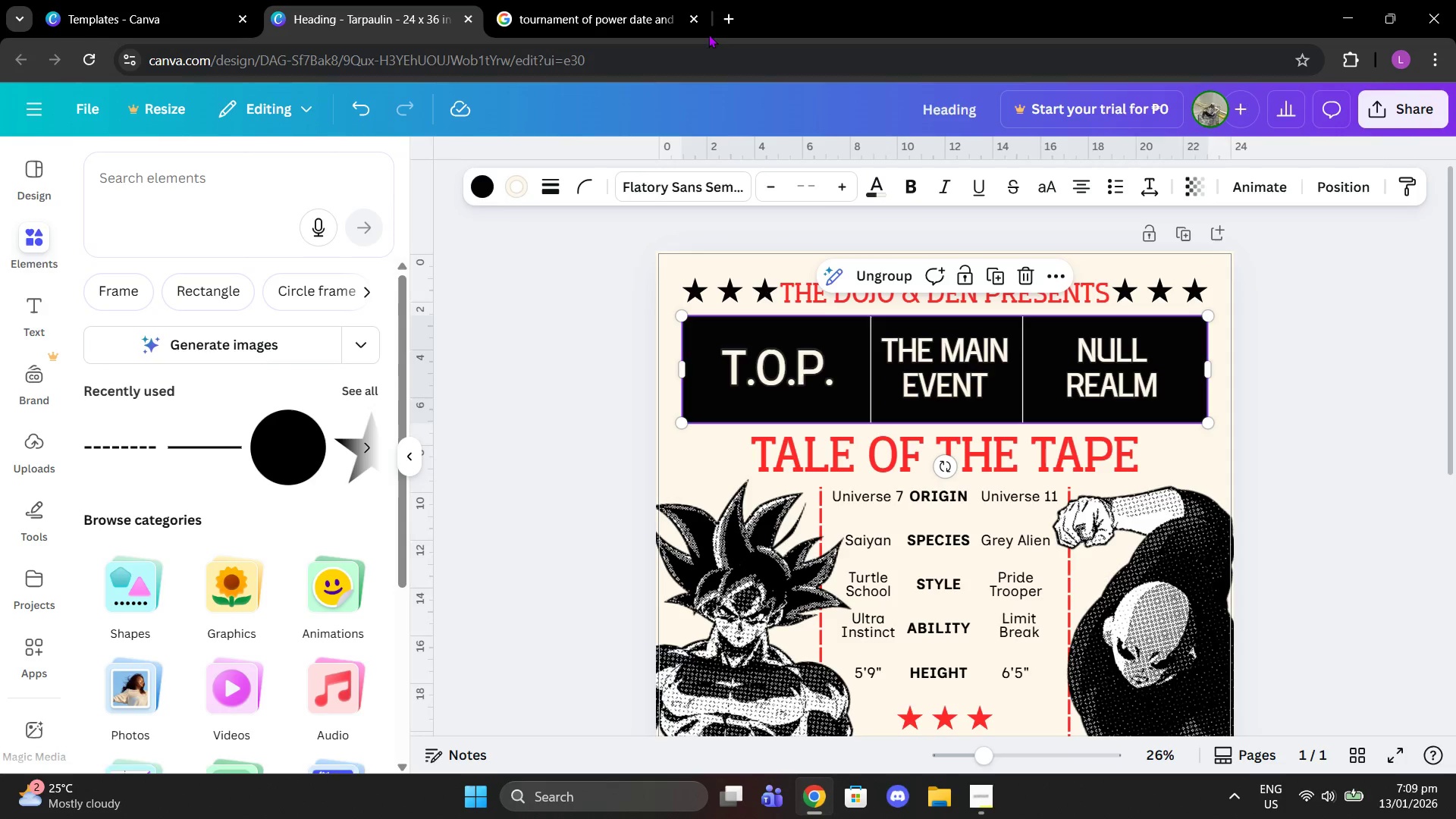 
left_click_drag(start_coordinate=[573, 12], to_coordinate=[566, 11])
 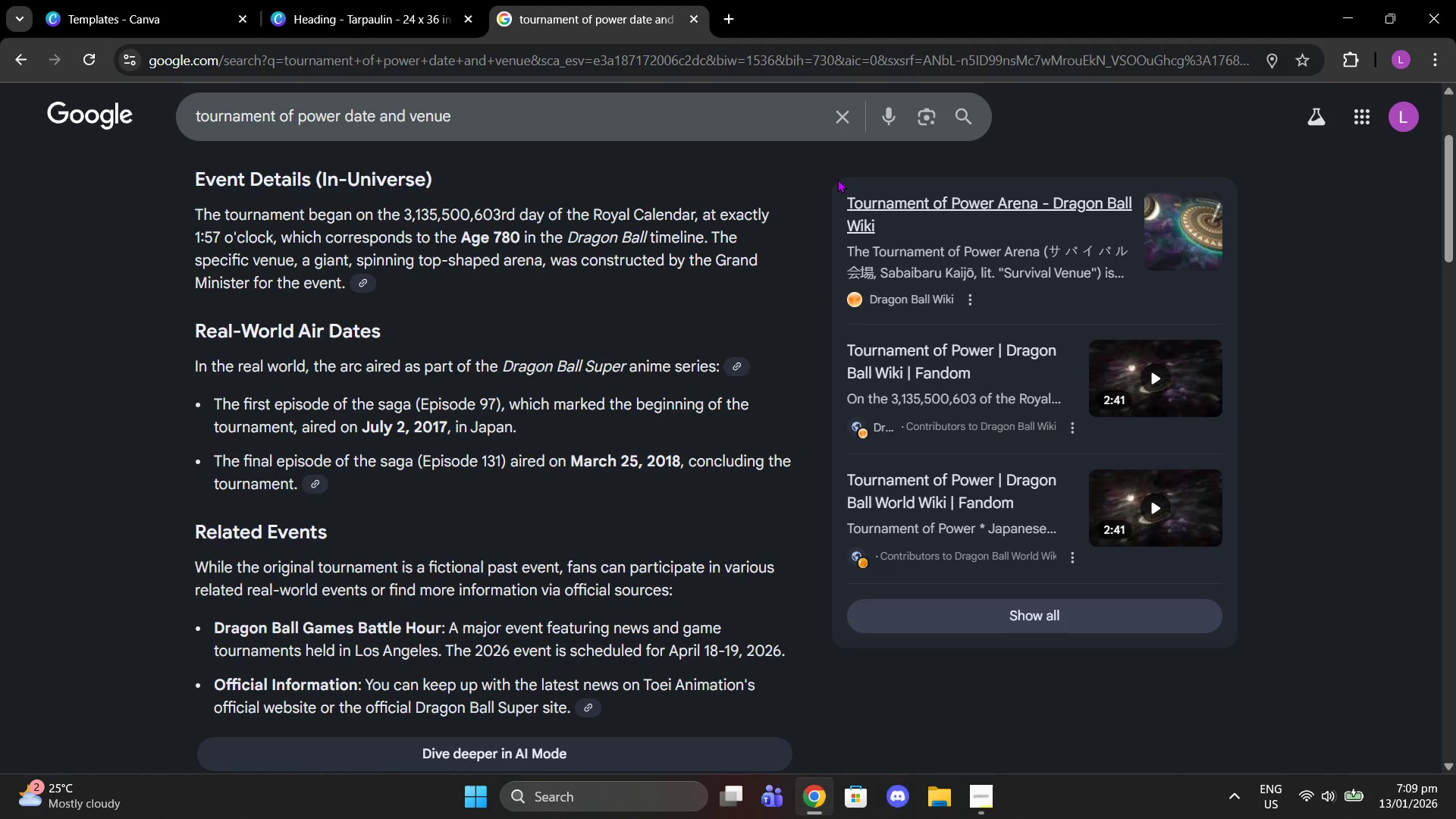 
scroll: coordinate [745, 267], scroll_direction: up, amount: 3.0
 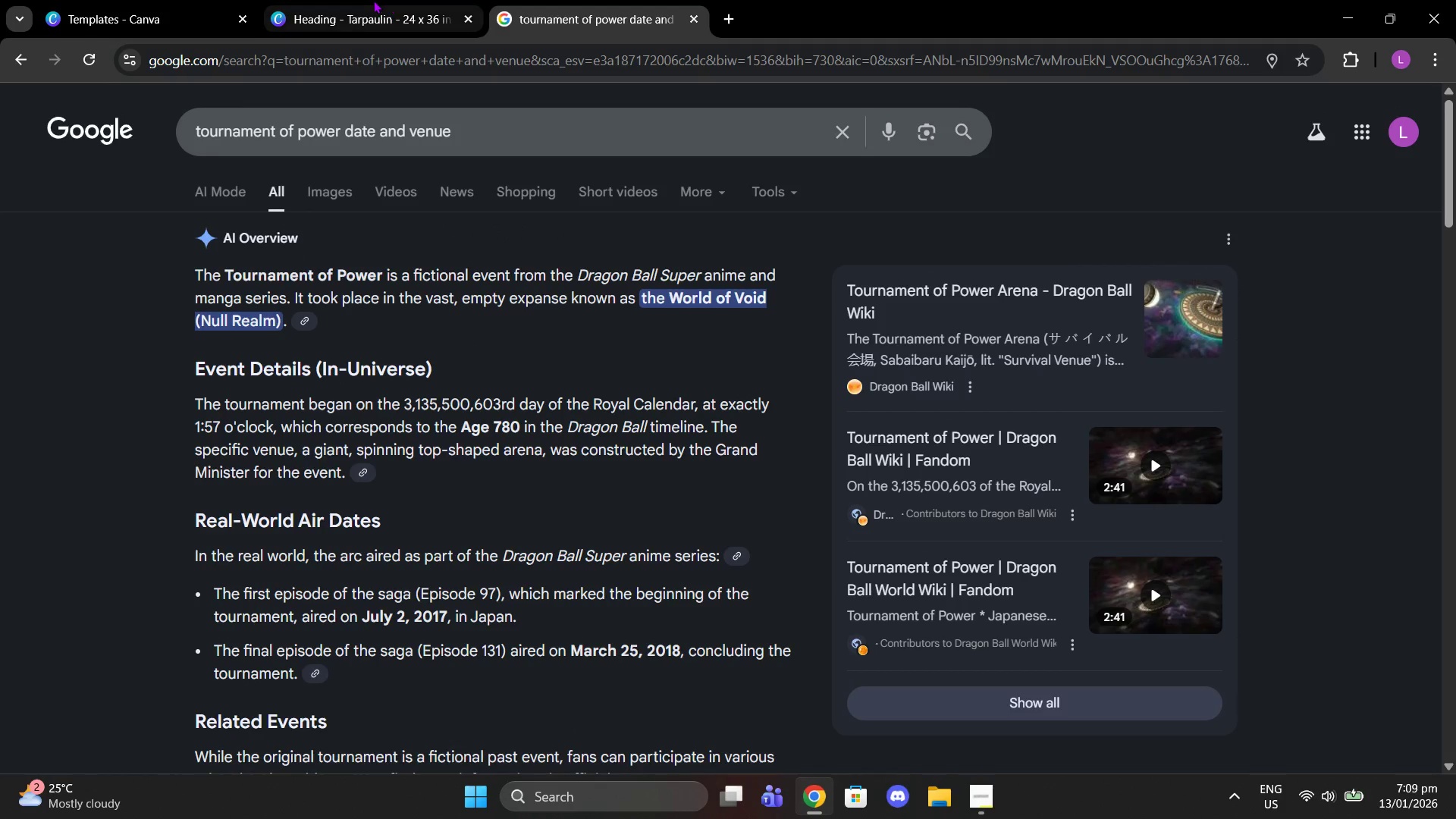 
left_click([373, 0])
 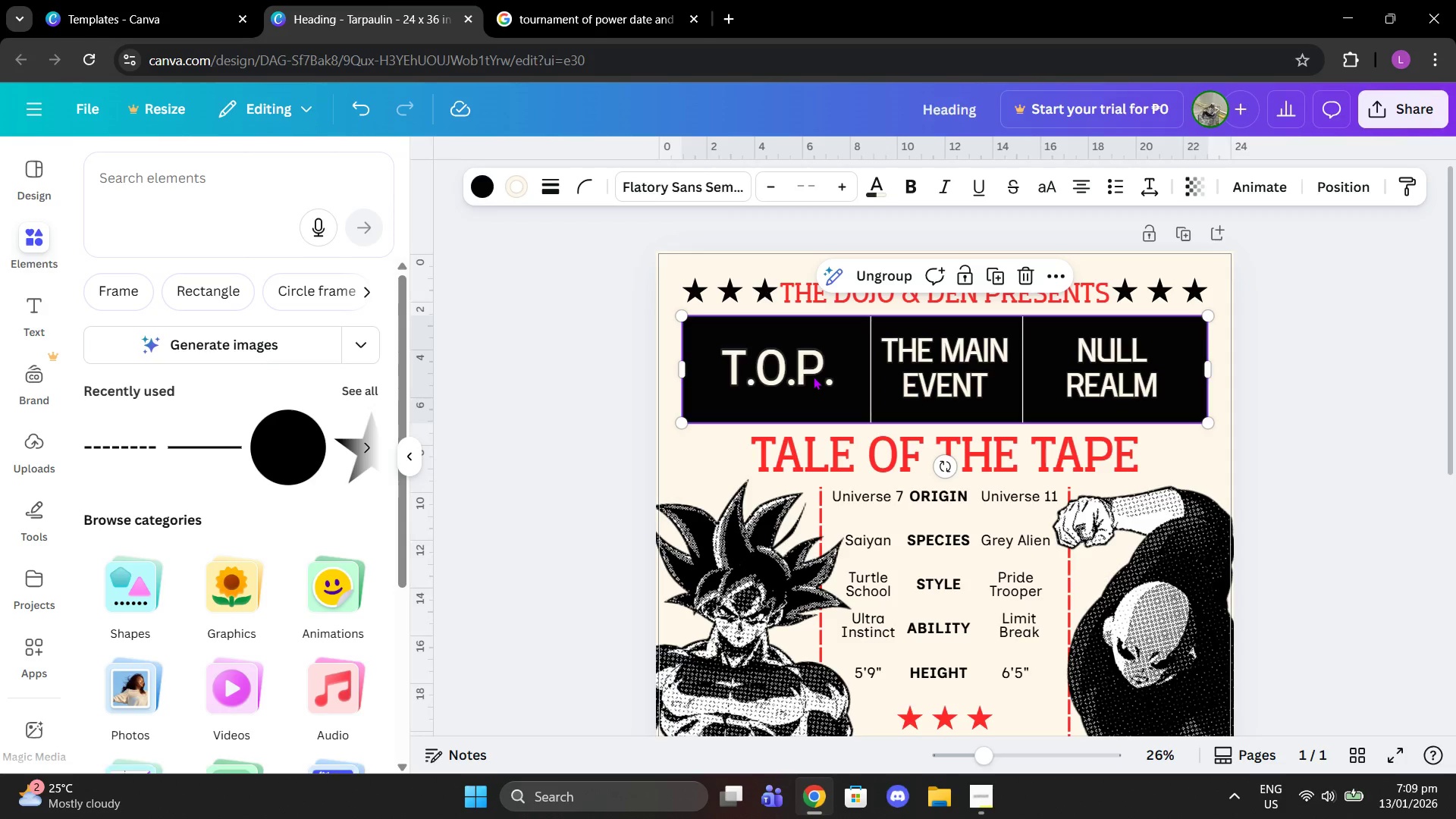 
double_click([813, 376])
 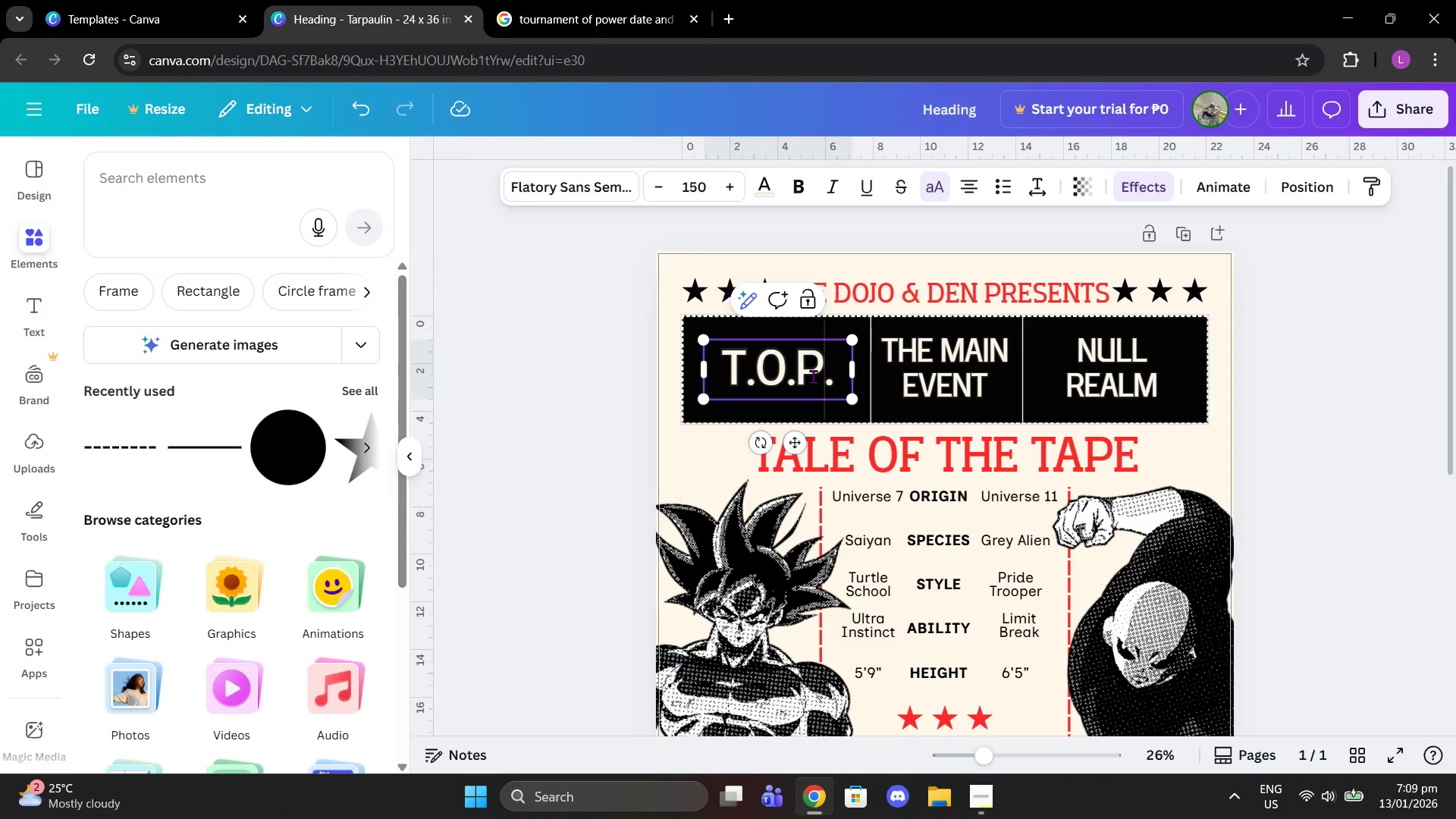 
double_click([813, 376])
 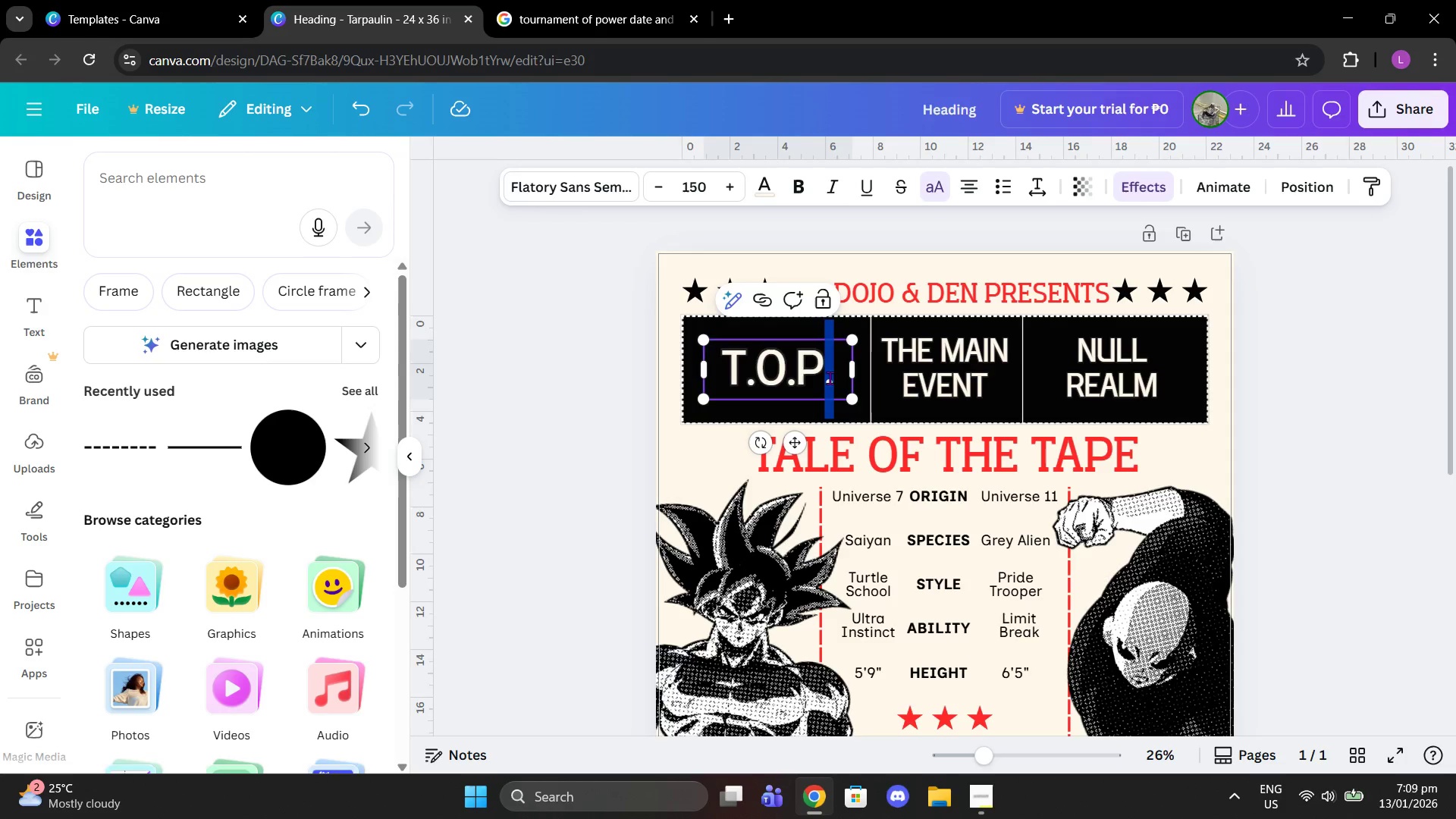 
left_click([836, 378])
 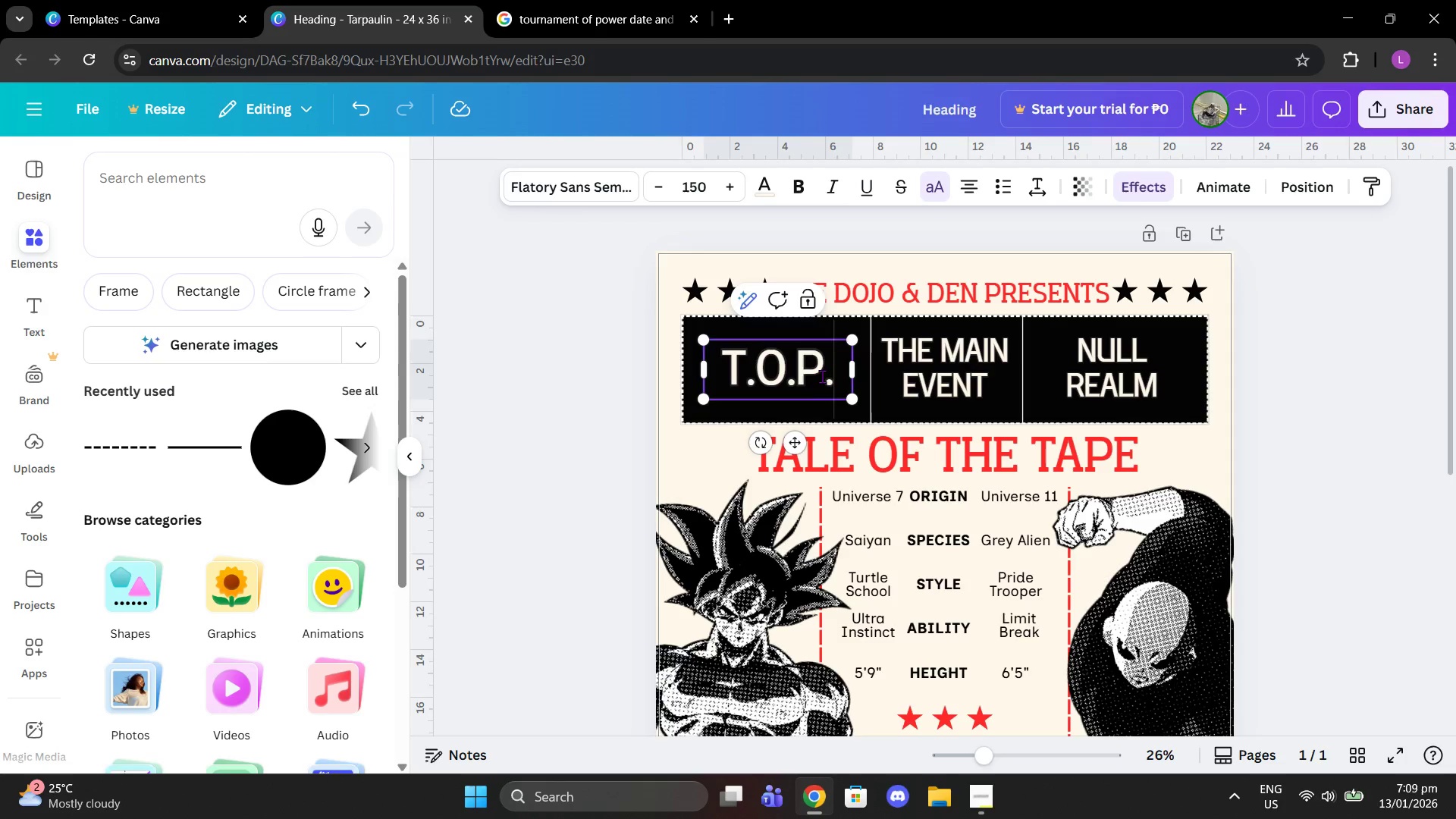 
left_click([837, 377])
 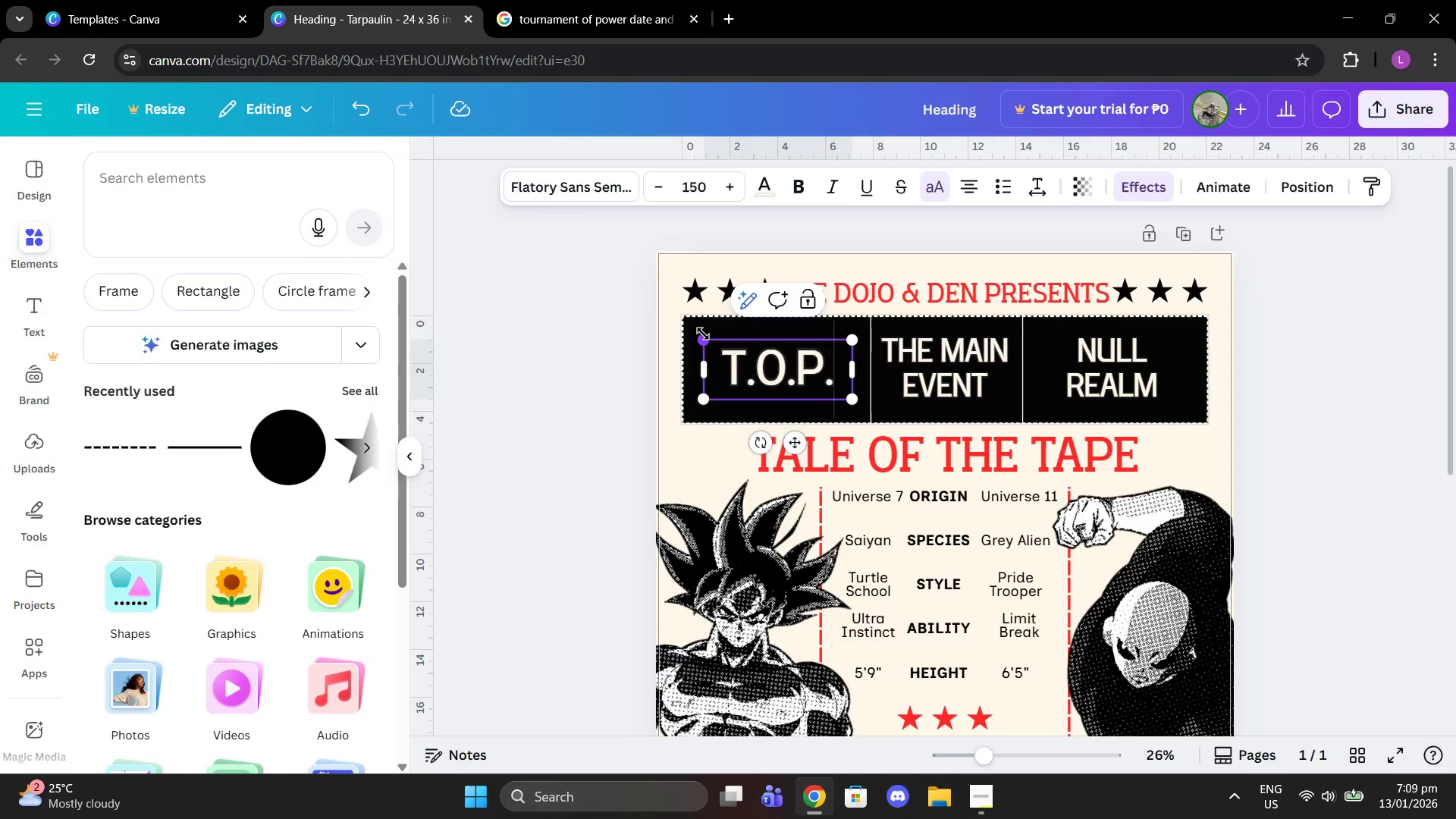 
wait(7.34)
 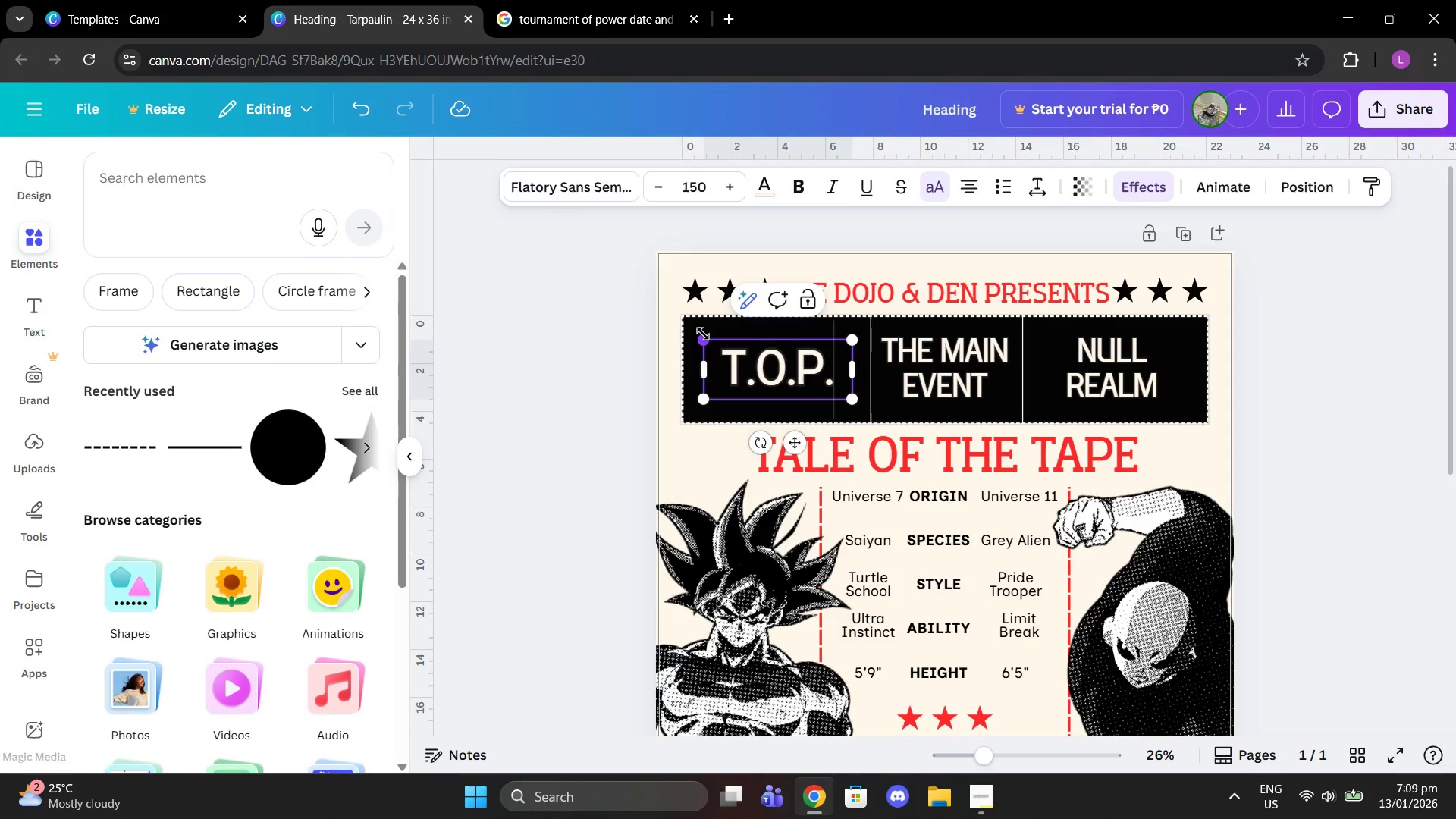 
scroll: coordinate [1170, 488], scroll_direction: down, amount: 2.0
 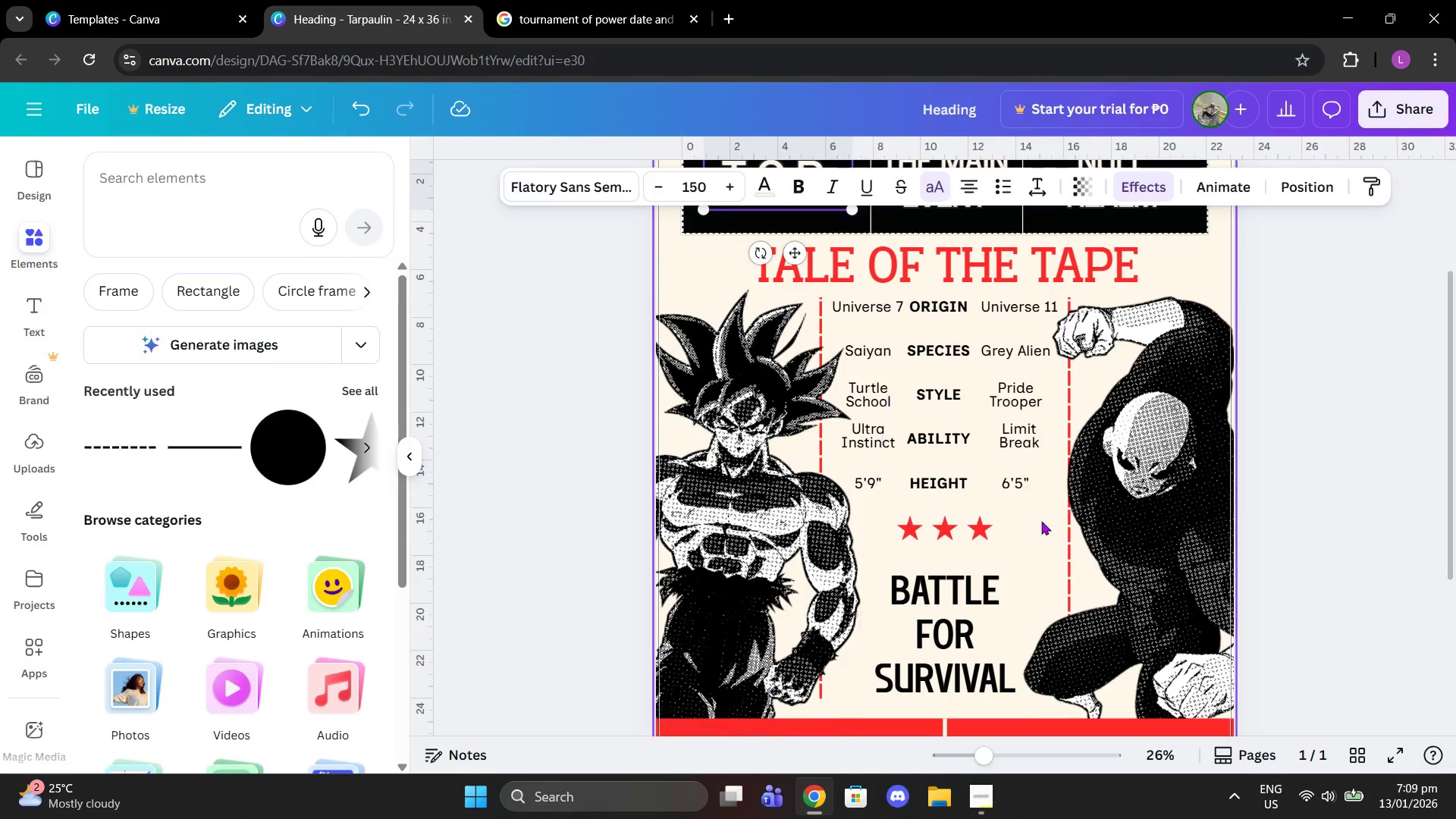 
wait(5.45)
 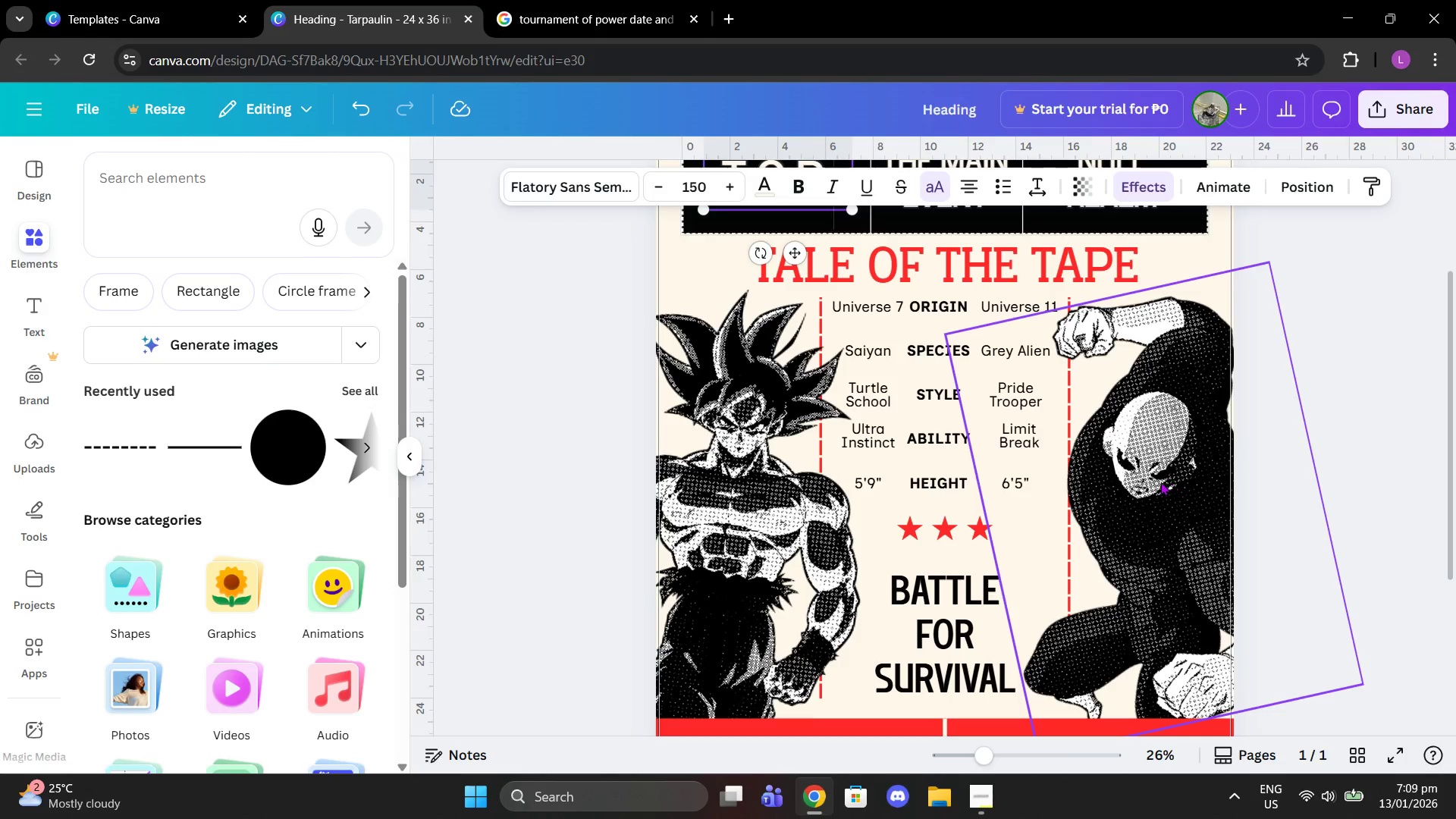 
scroll: coordinate [957, 598], scroll_direction: down, amount: 2.0
 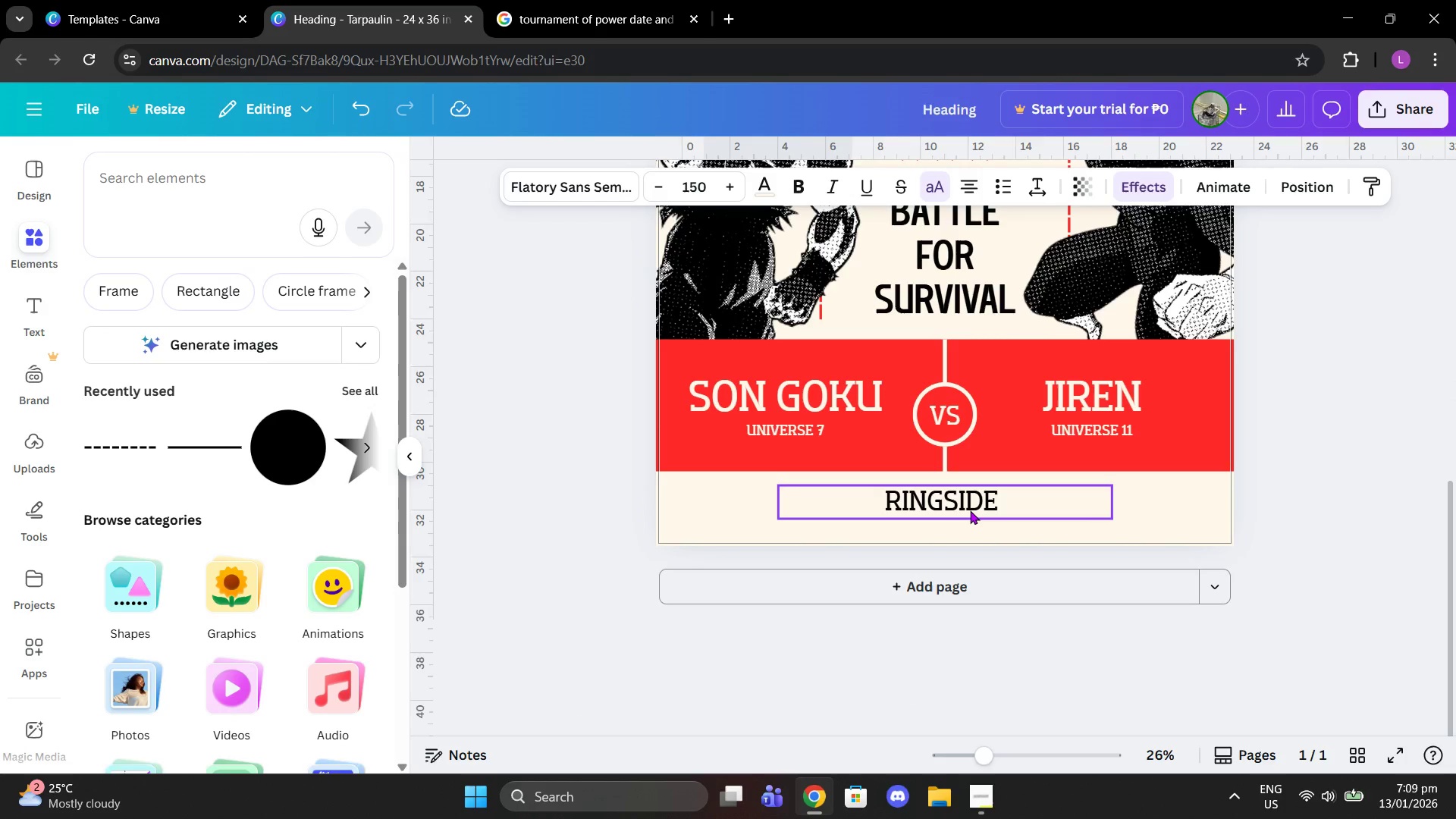 
double_click([970, 510])
 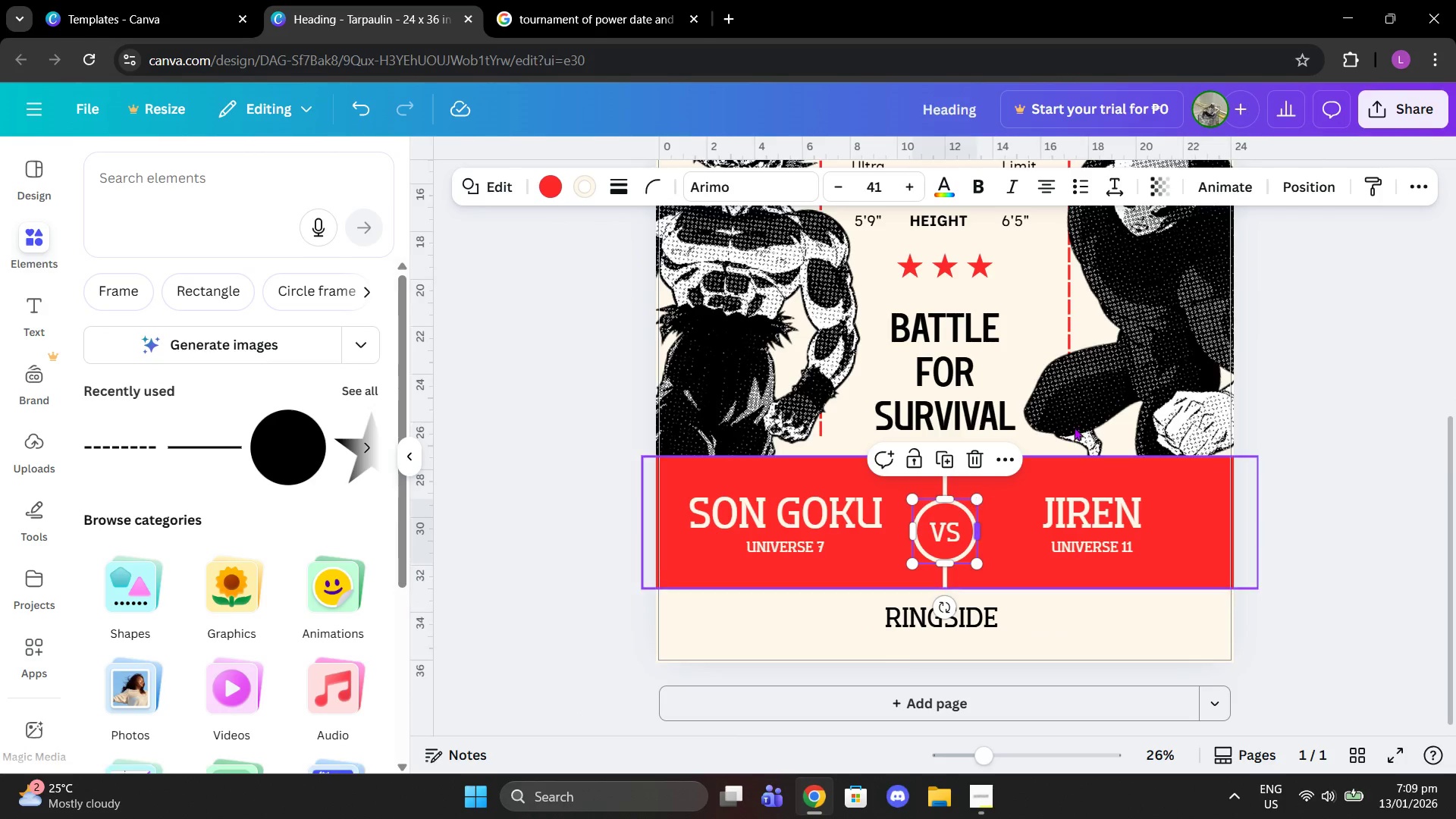 
scroll: coordinate [982, 293], scroll_direction: up, amount: 5.0
 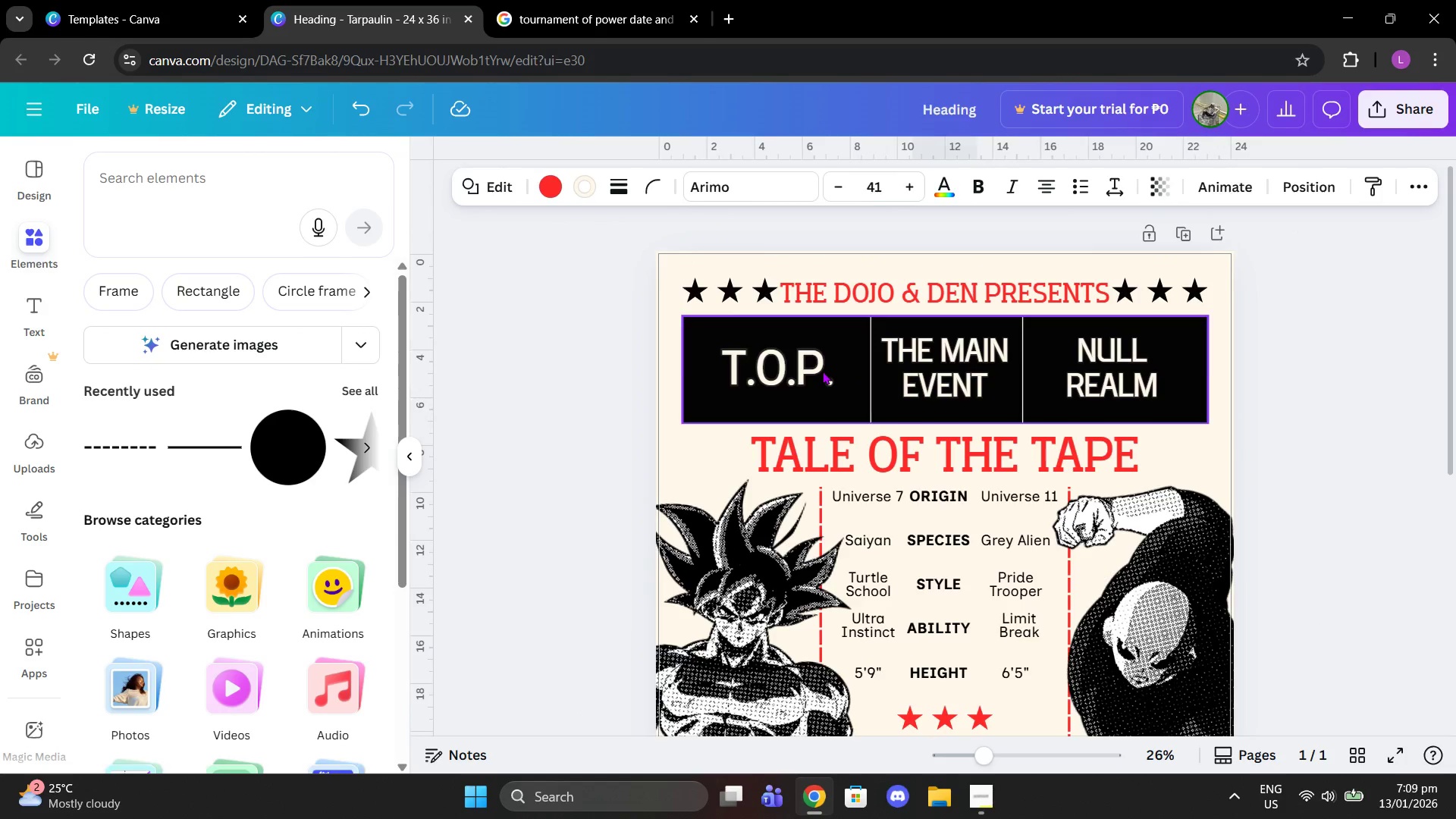 
double_click([822, 371])
 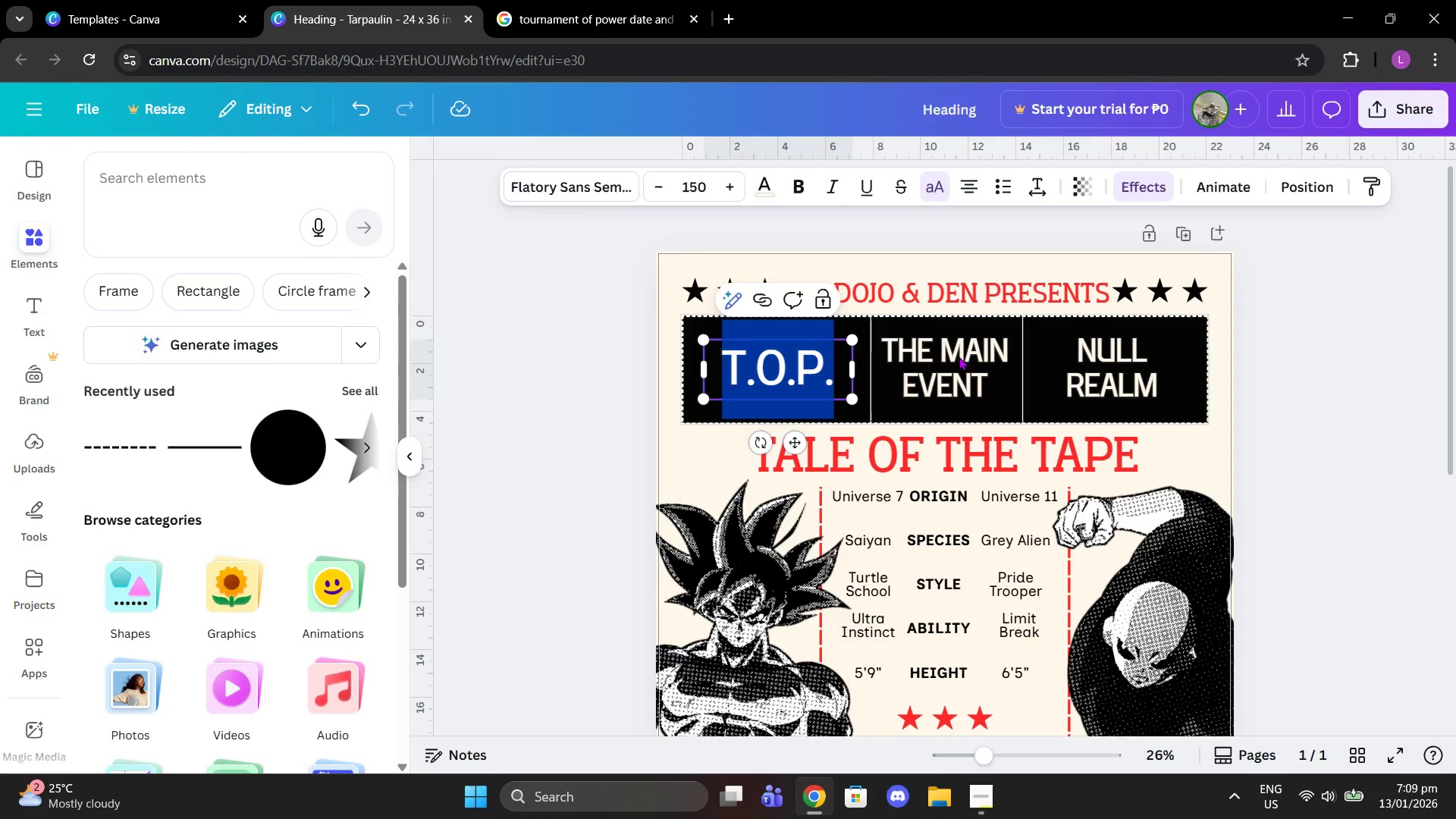 
type(Tournament )
 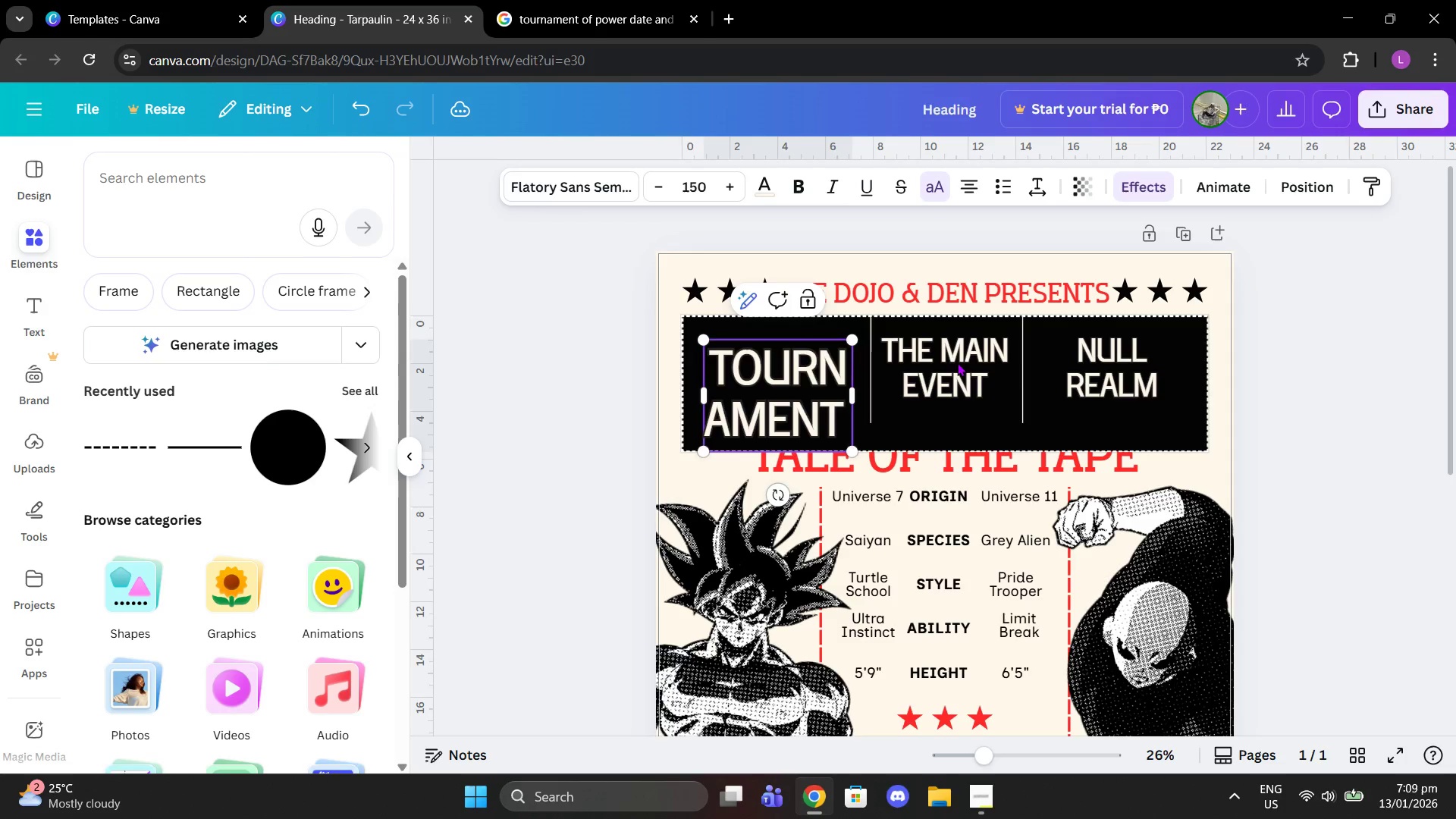 
key(Control+Z)
 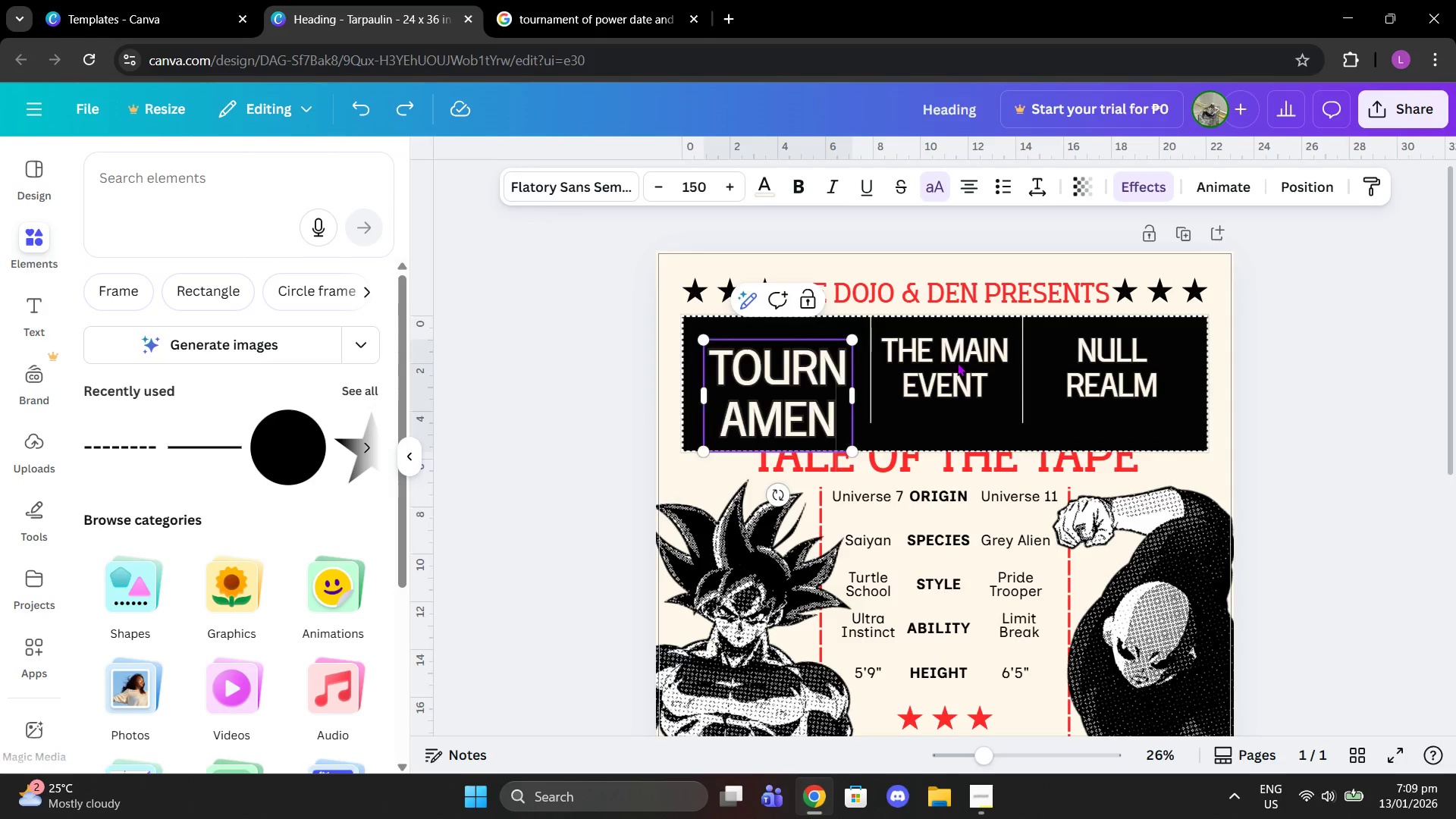 
key(Control+Z)
 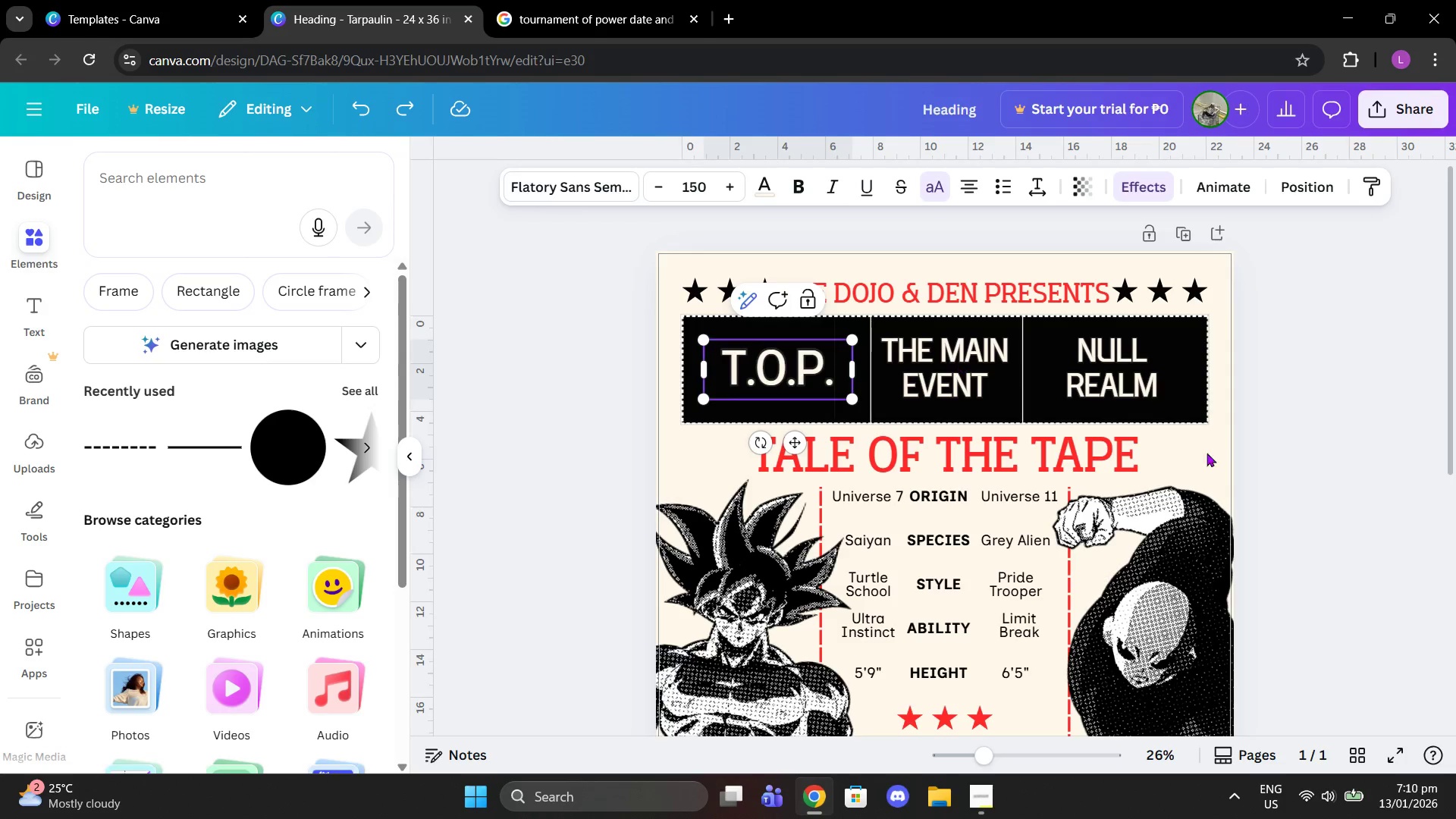 
left_click([1288, 429])